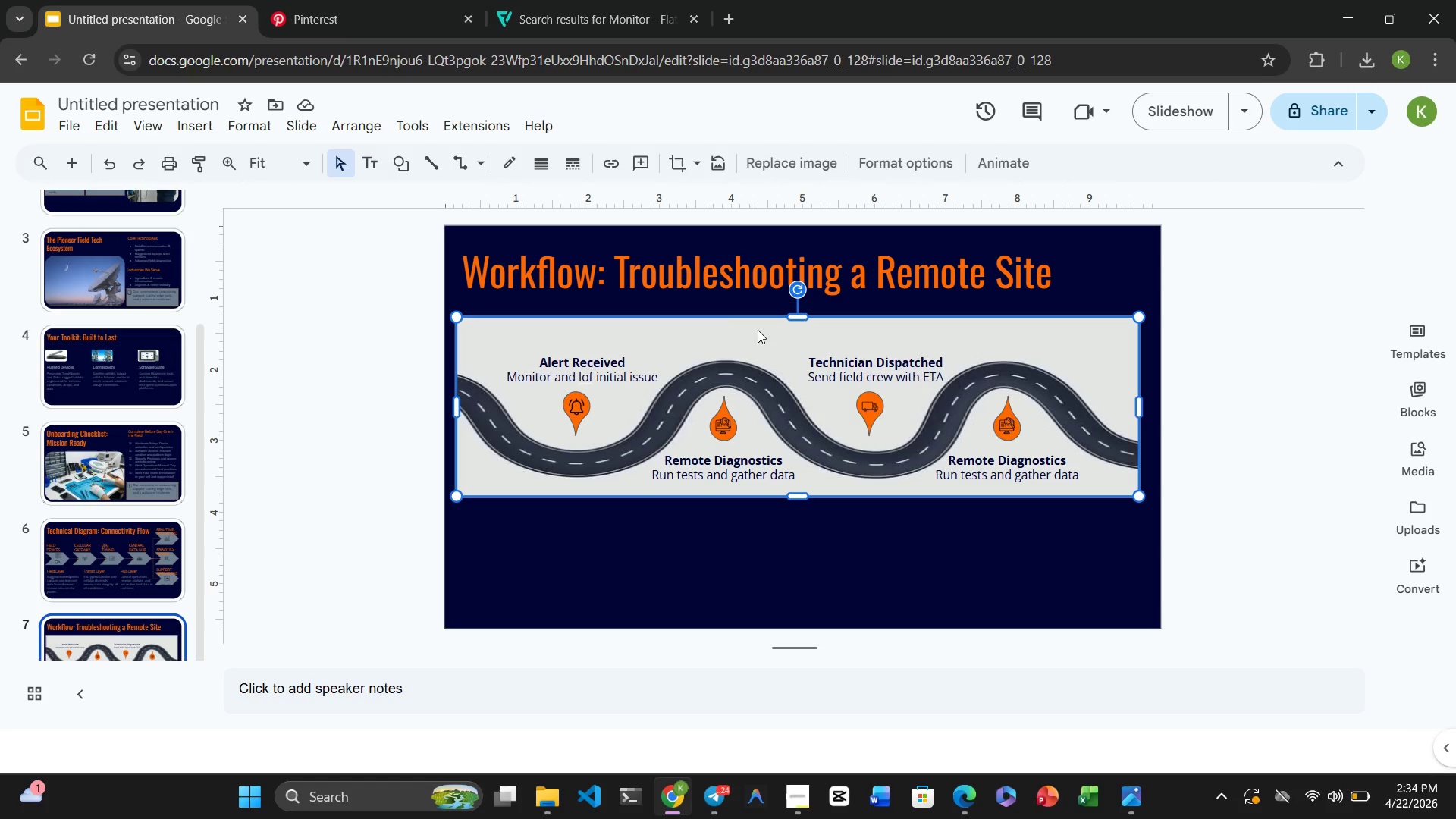 
wait(13.72)
 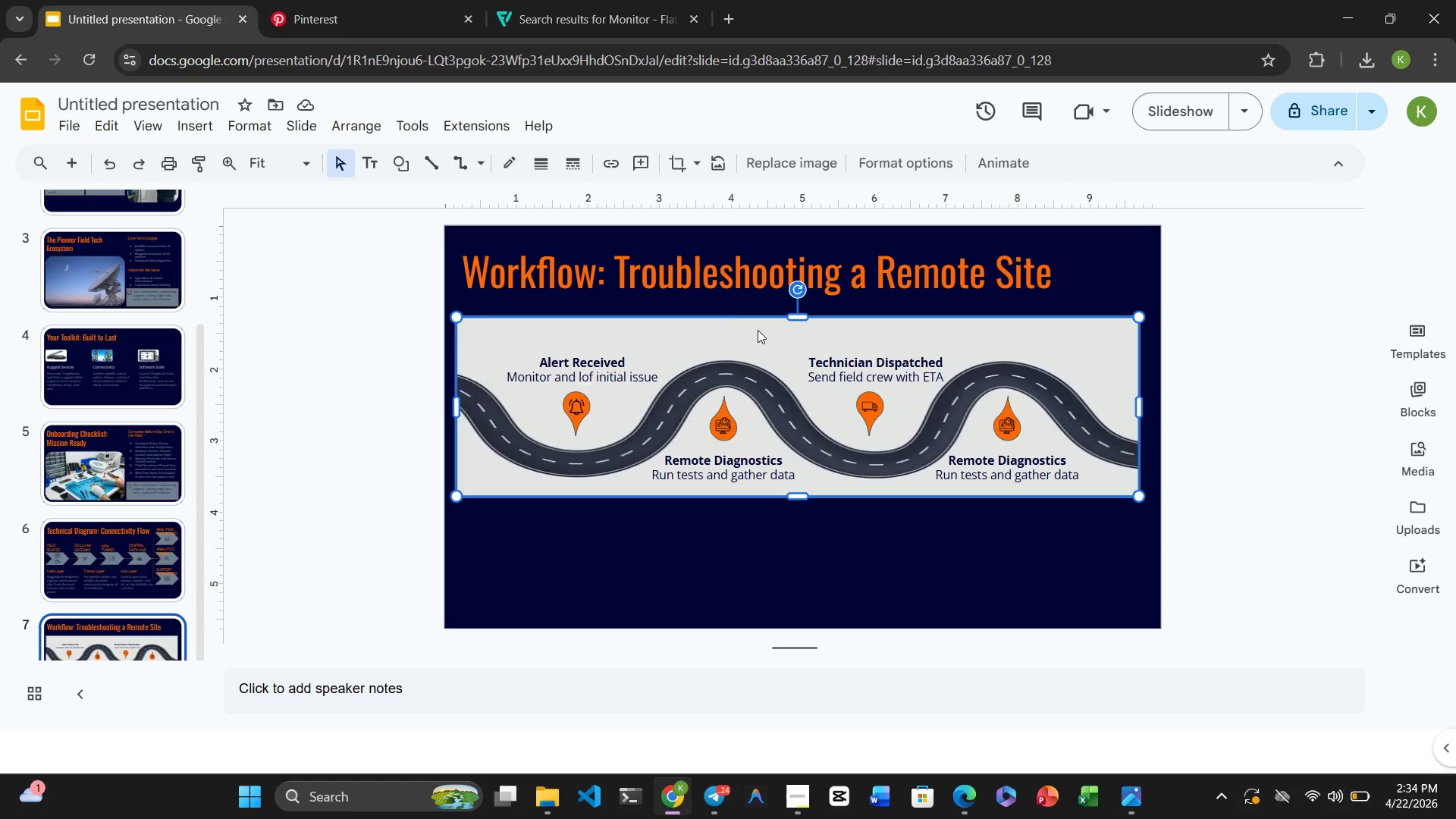 
left_click([796, 796])